 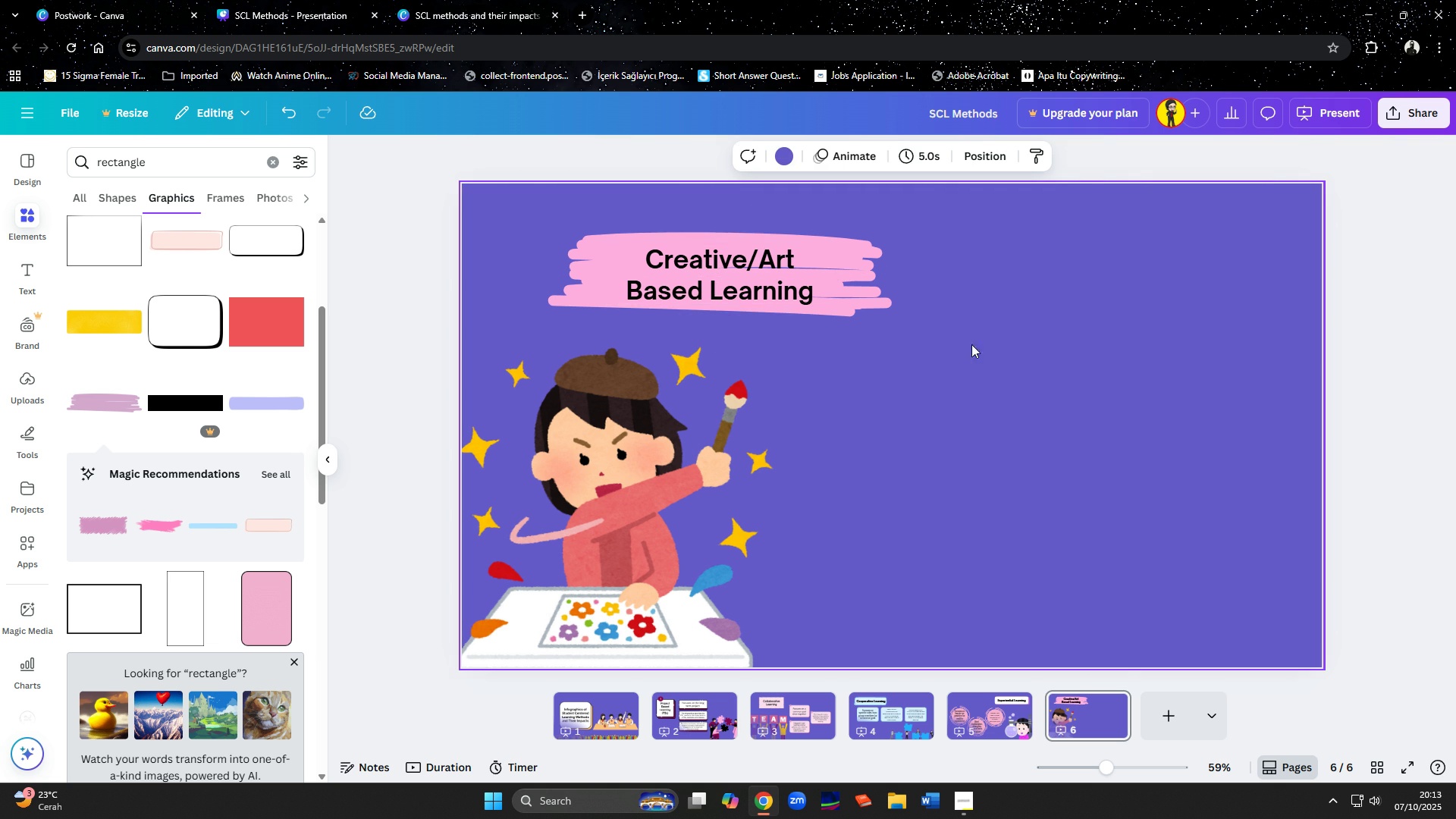 
left_click([761, 292])
 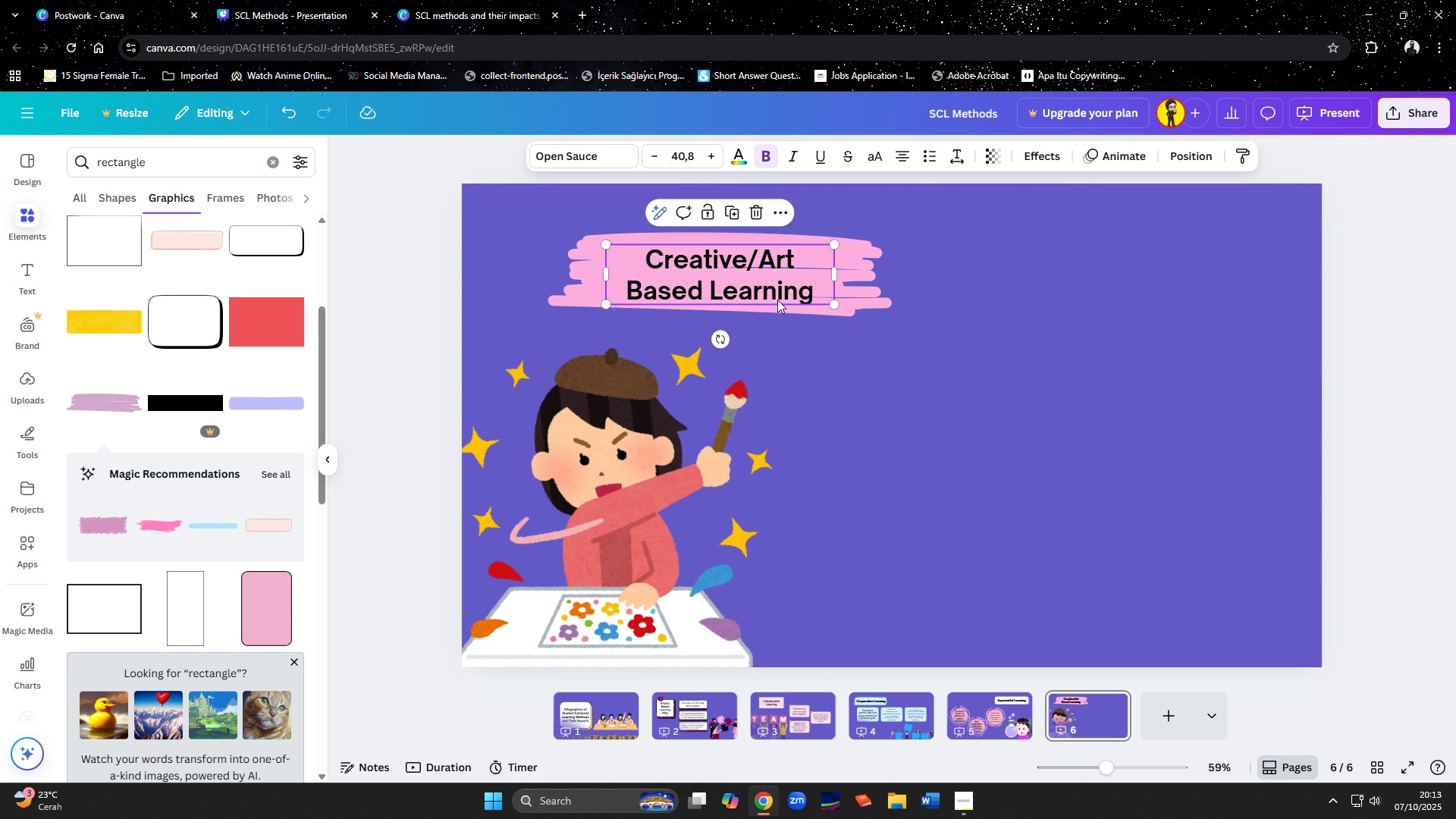 
key(ArrowUp)
 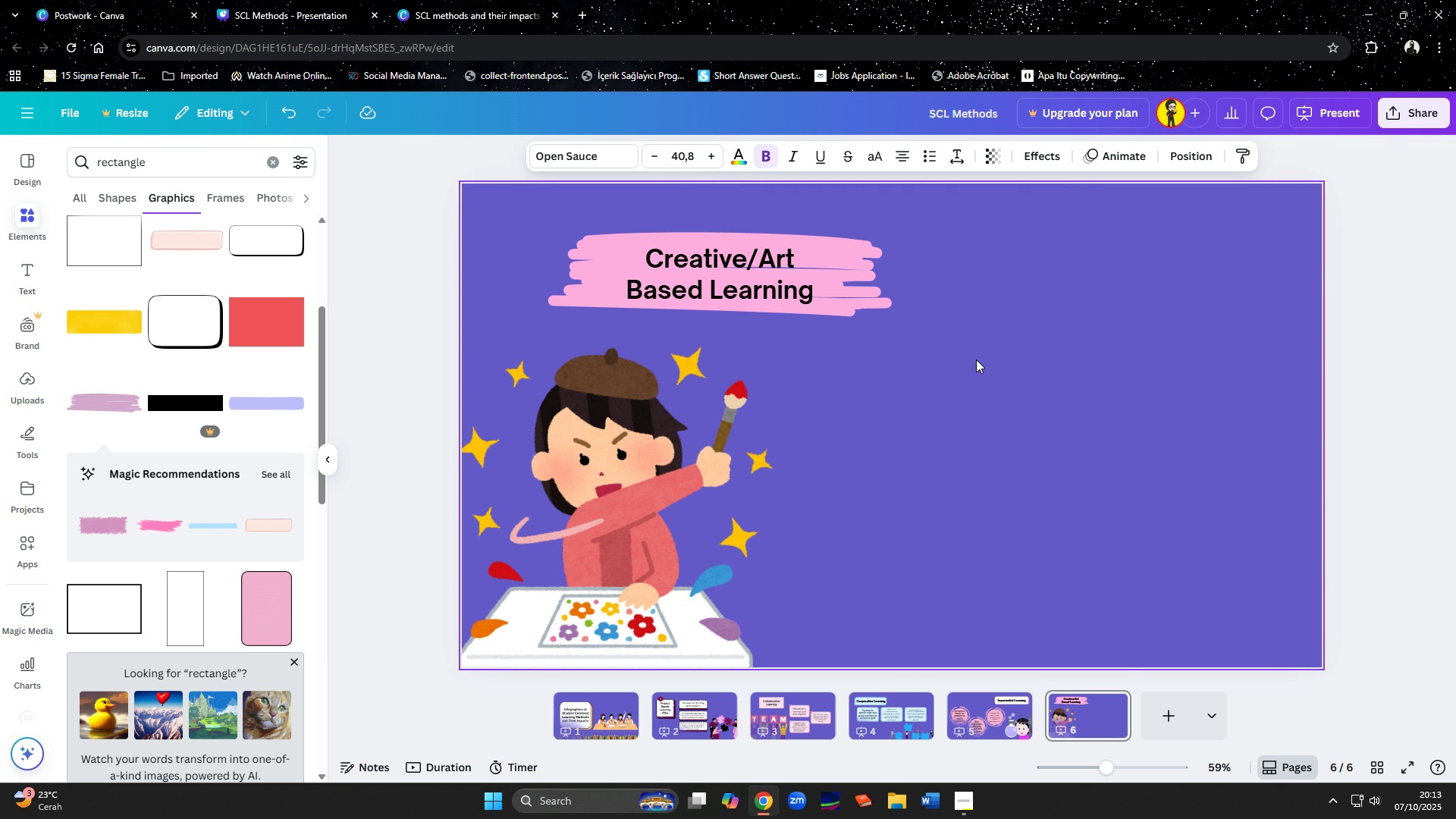 
key(ArrowUp)
 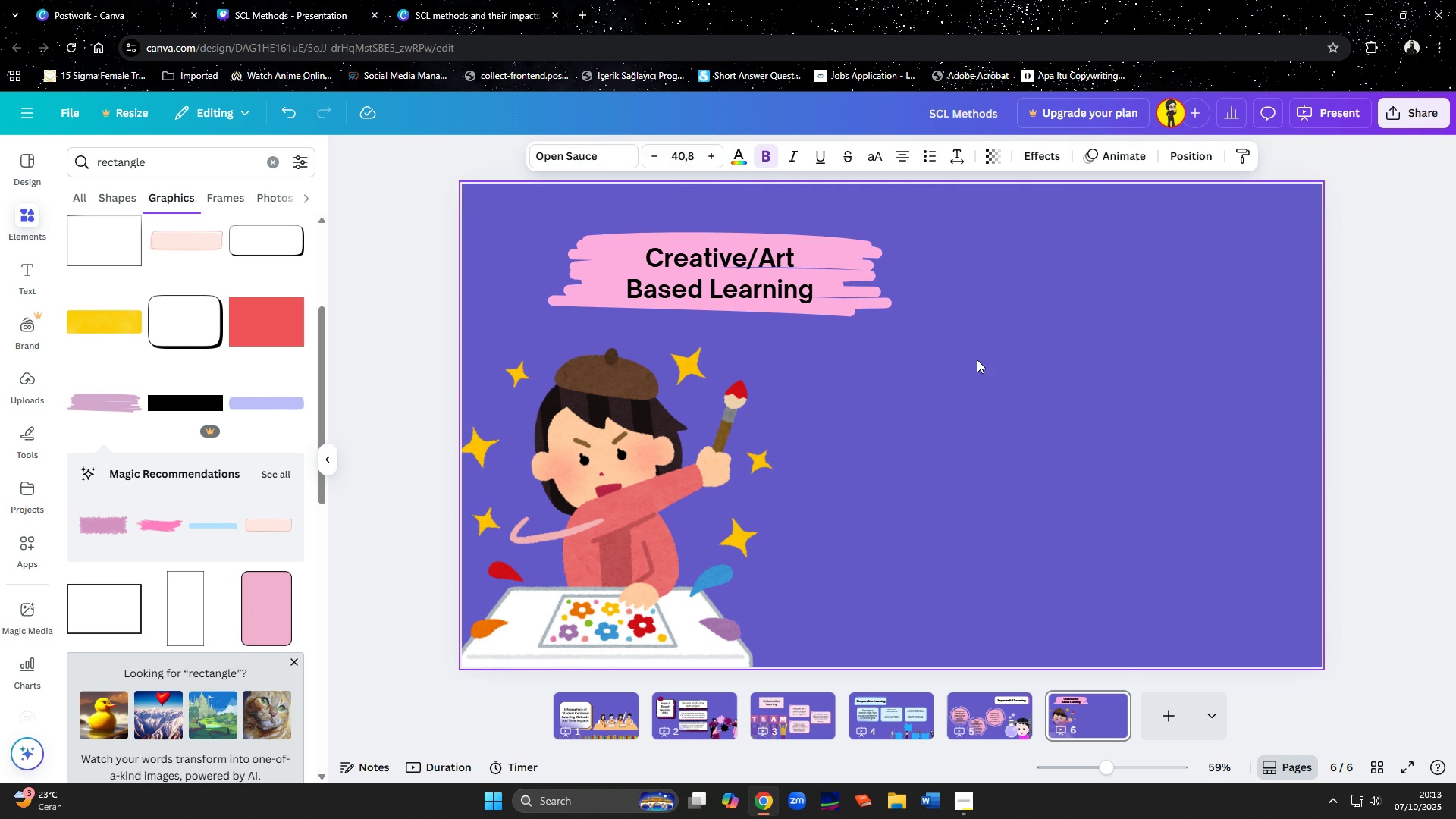 
key(ArrowUp)
 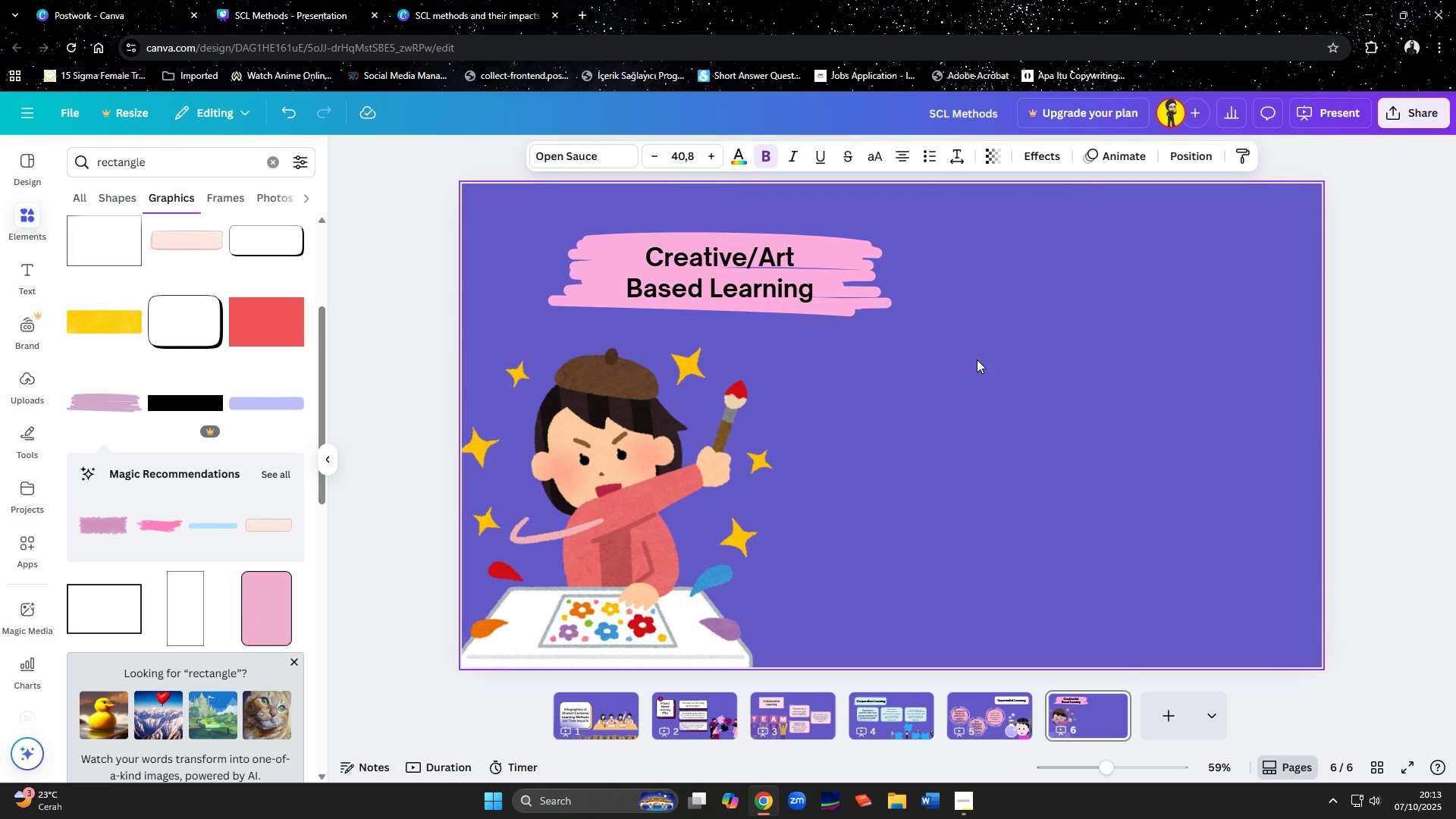 
key(ArrowUp)
 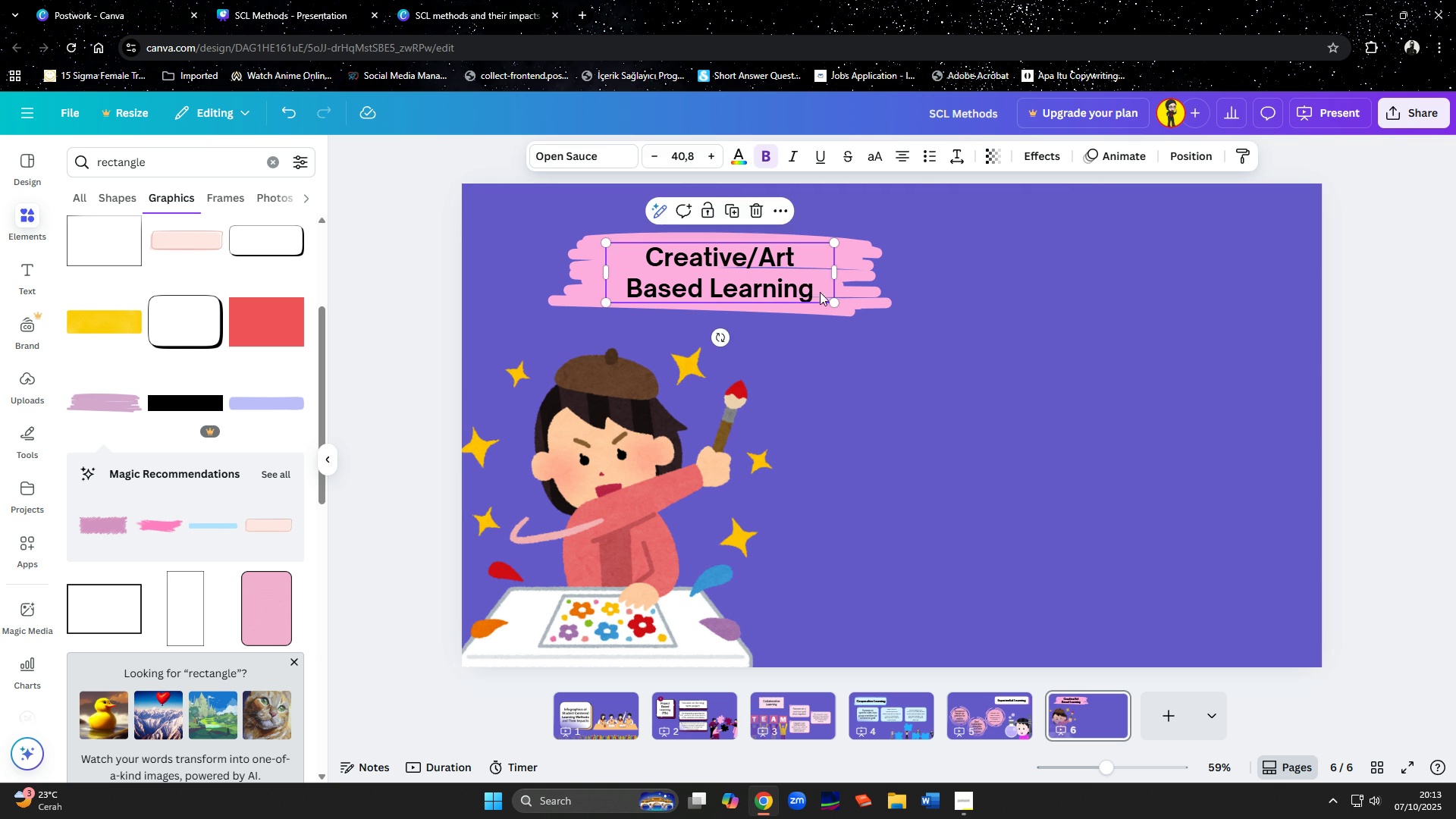 
left_click([805, 284])
 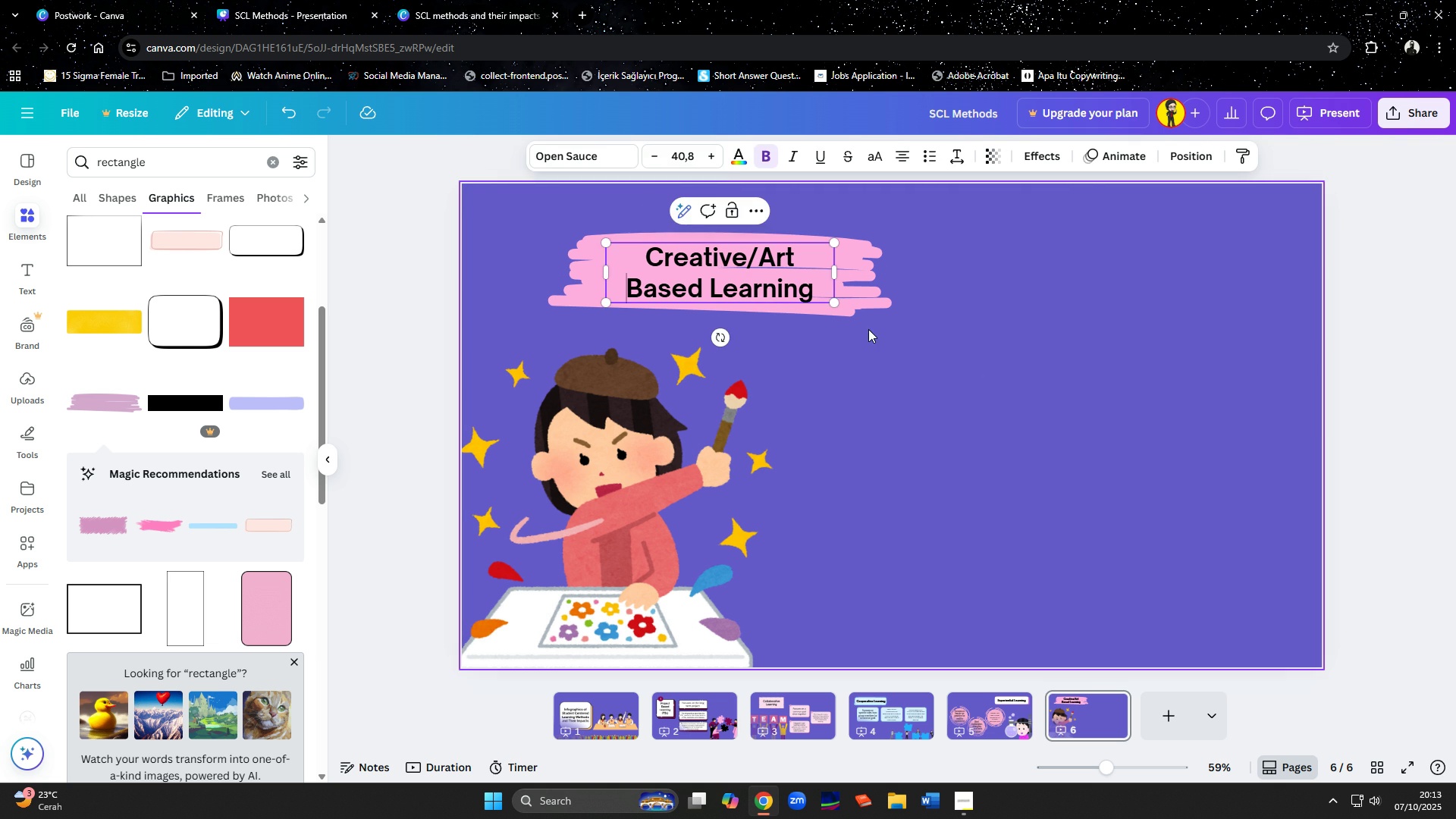 
left_click([868, 329])
 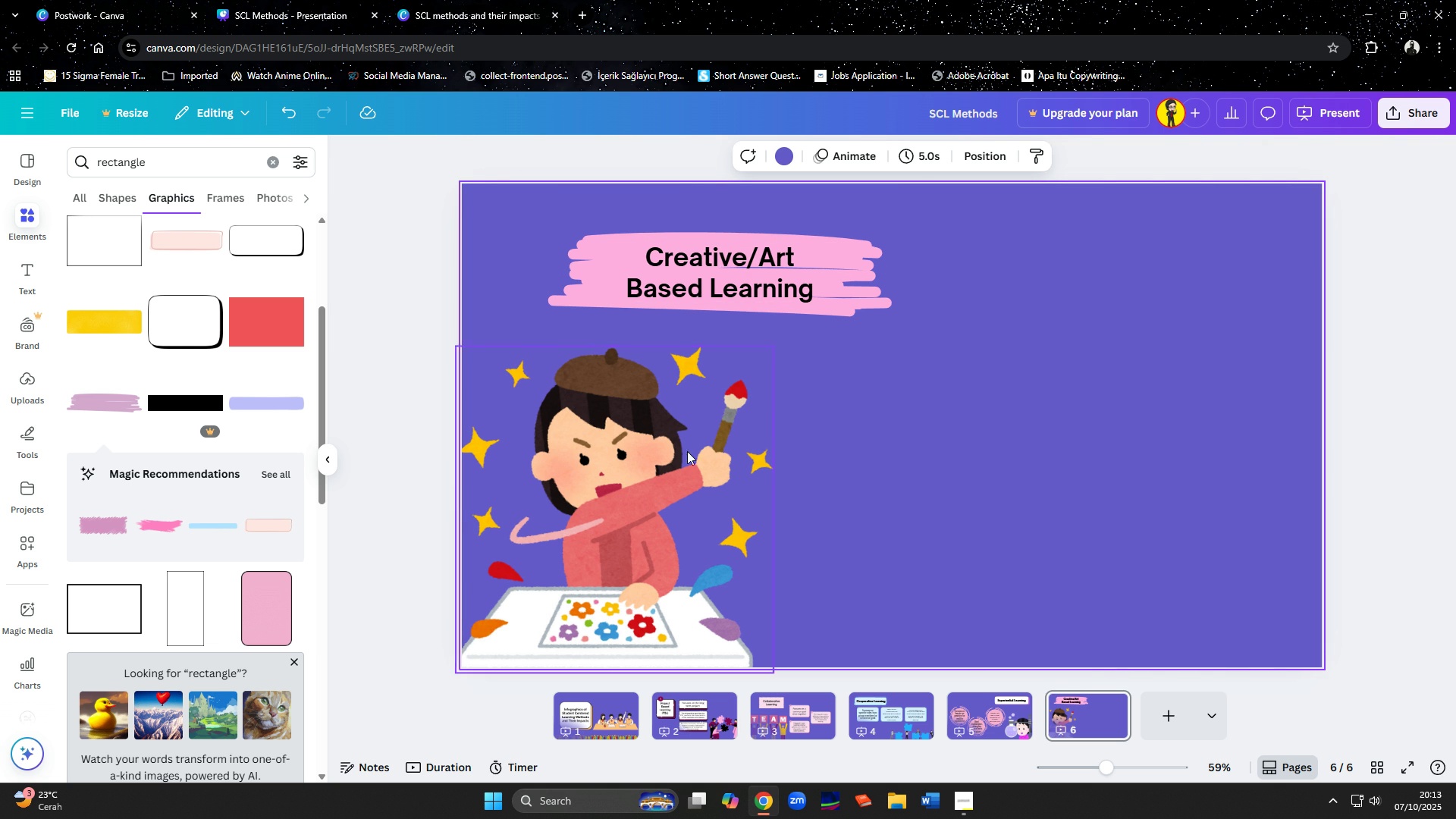 
scroll: coordinate [149, 505], scroll_direction: down, amount: 17.0